 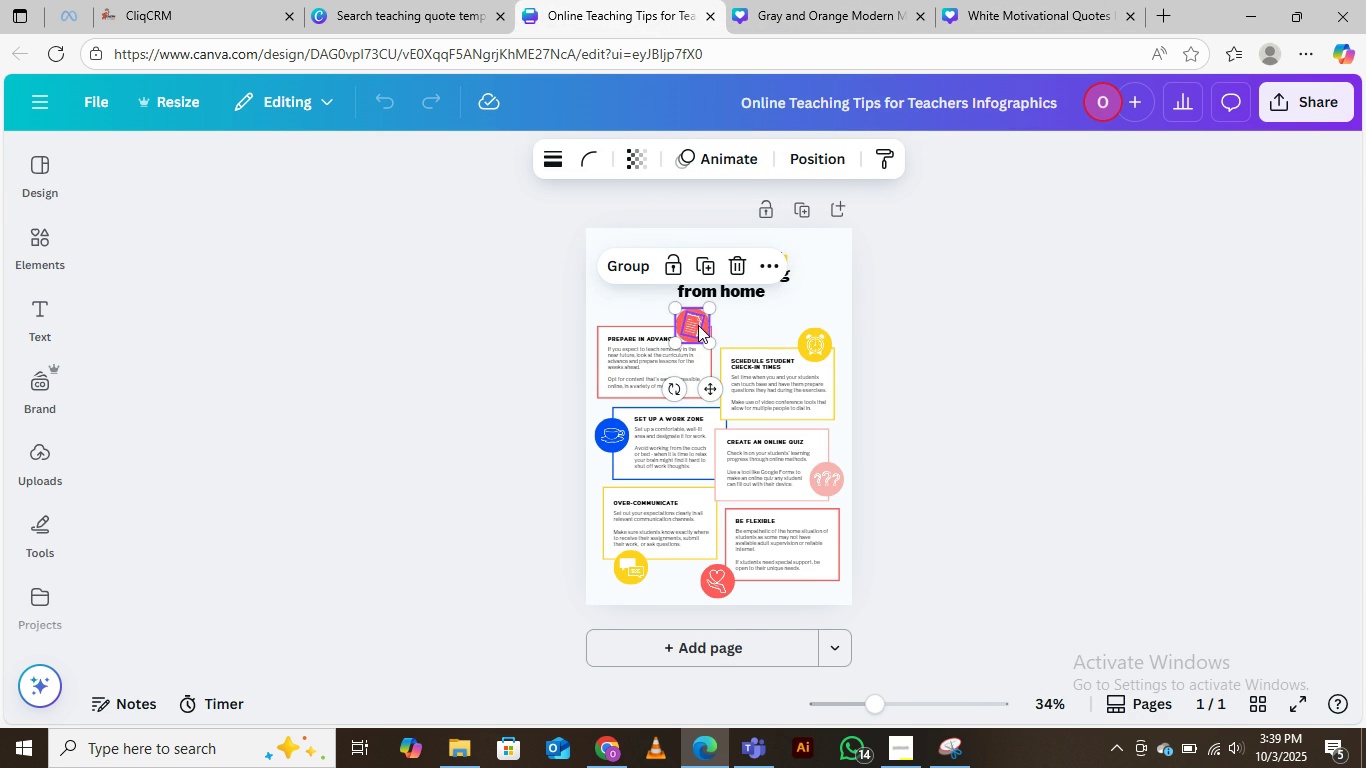 
right_click([694, 325])
 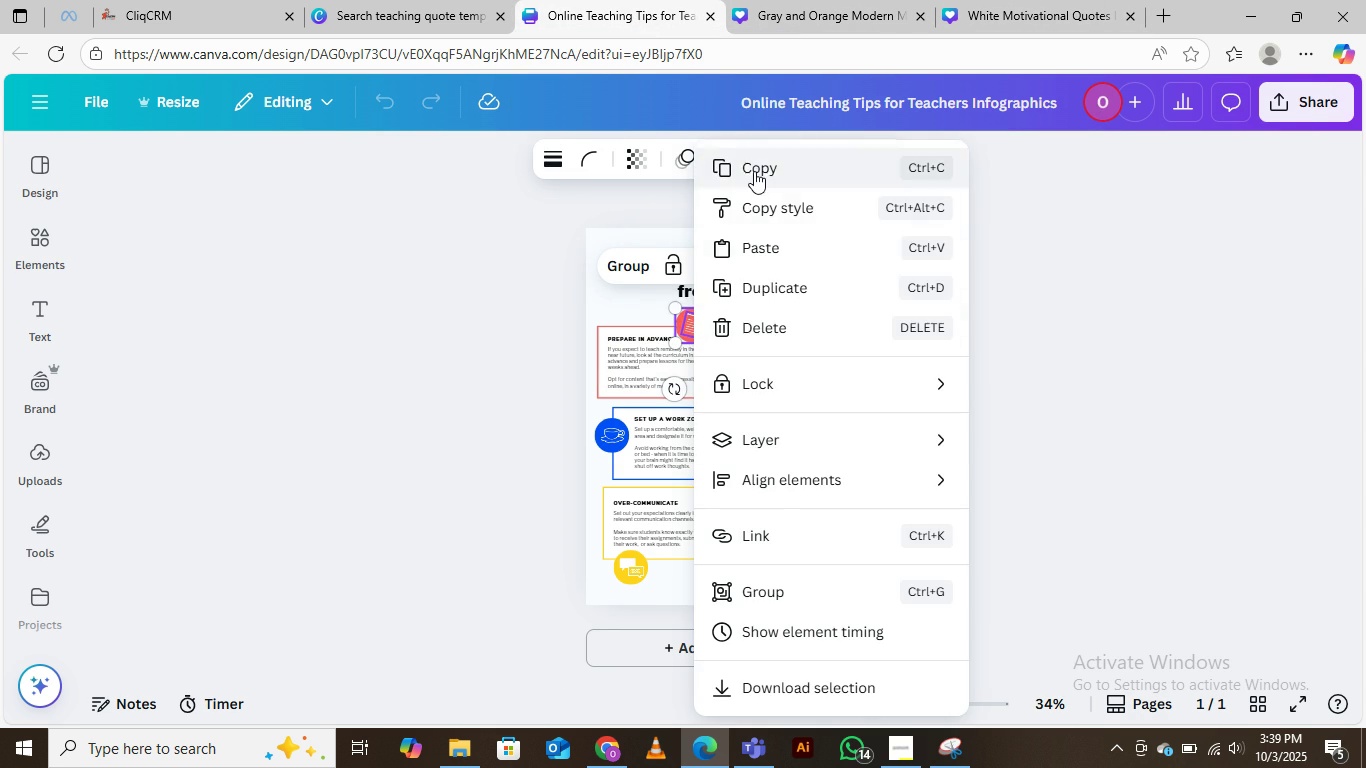 
left_click([754, 171])
 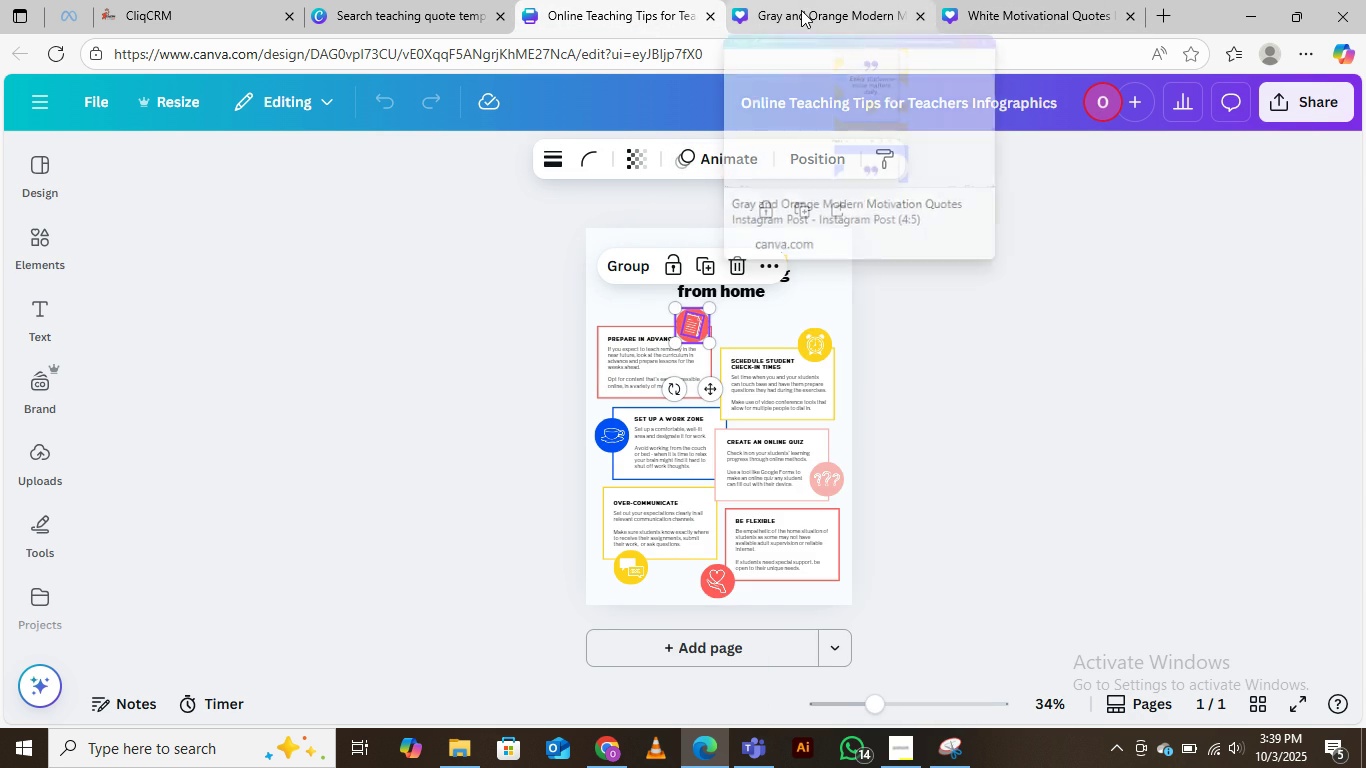 
left_click([801, 10])
 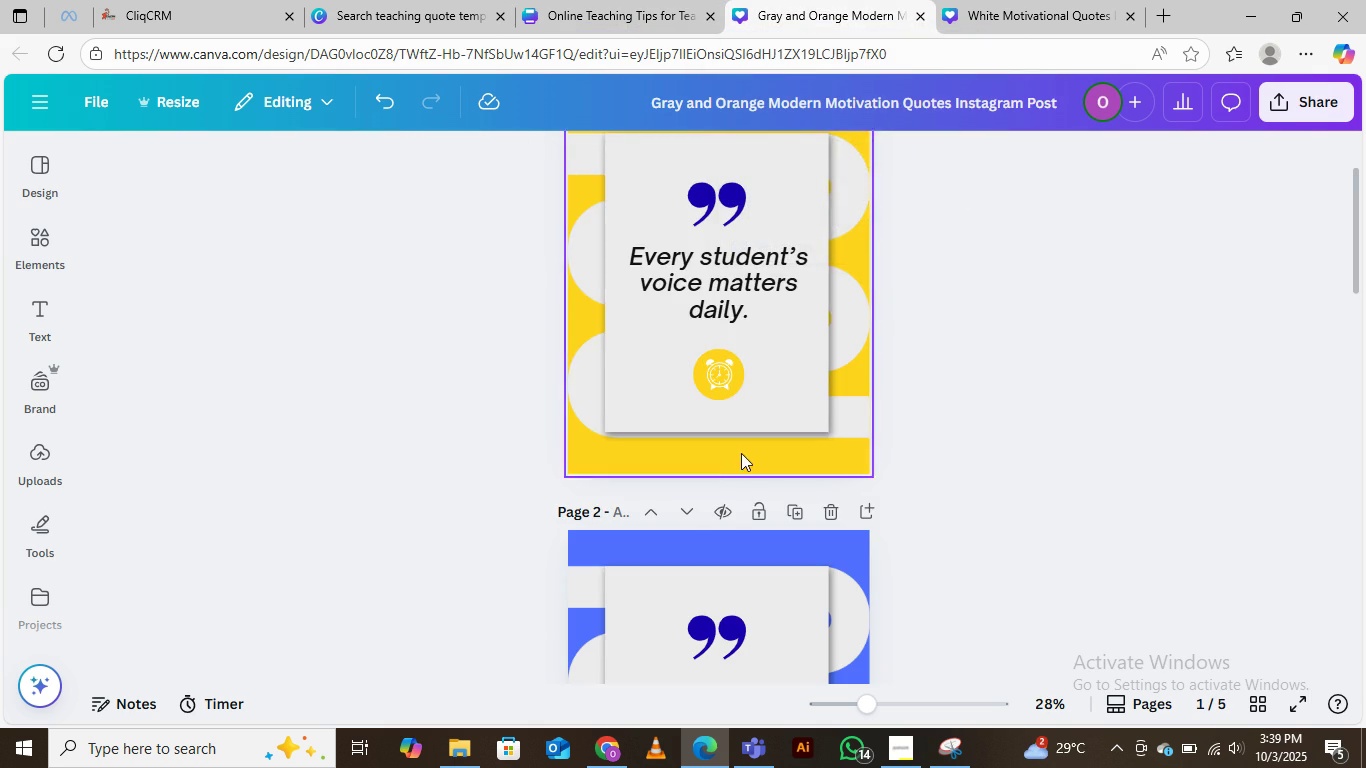 
scroll: coordinate [743, 428], scroll_direction: down, amount: 5.0
 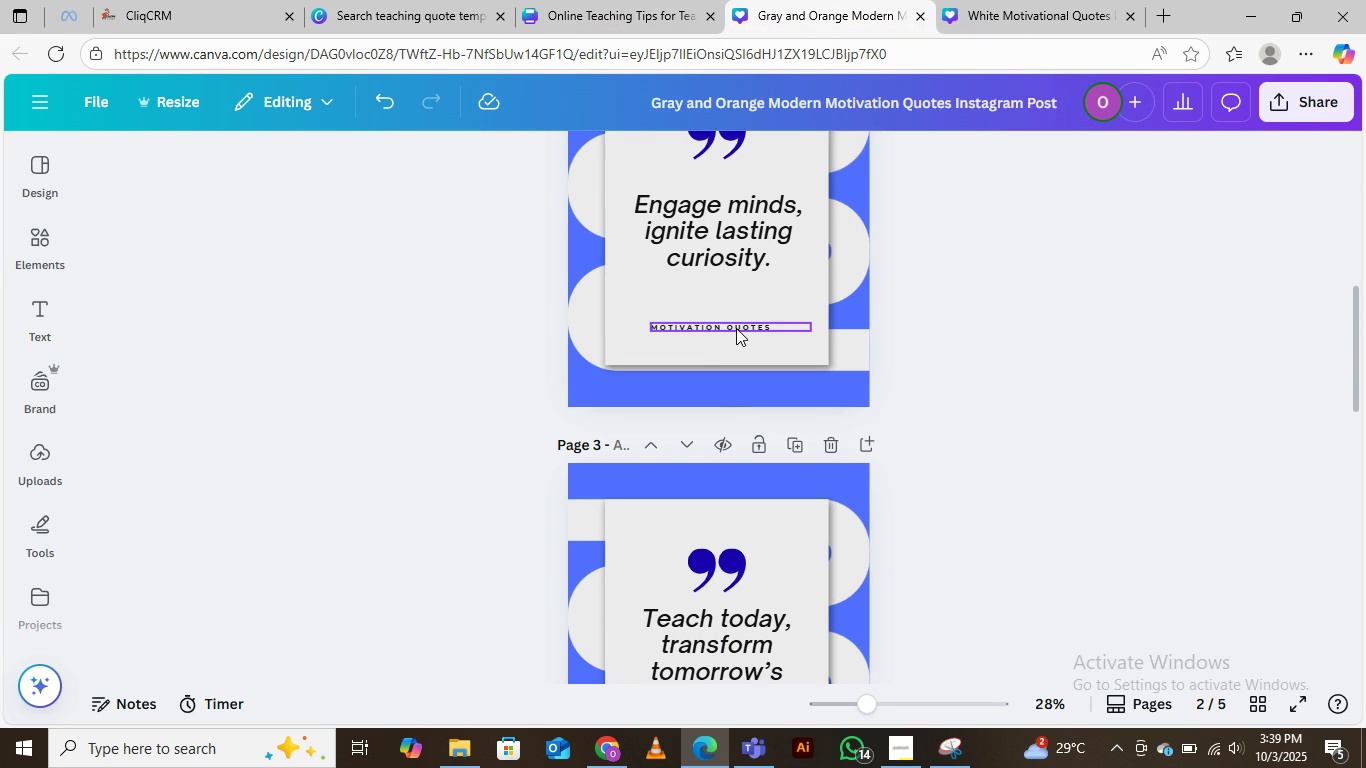 
left_click([736, 328])
 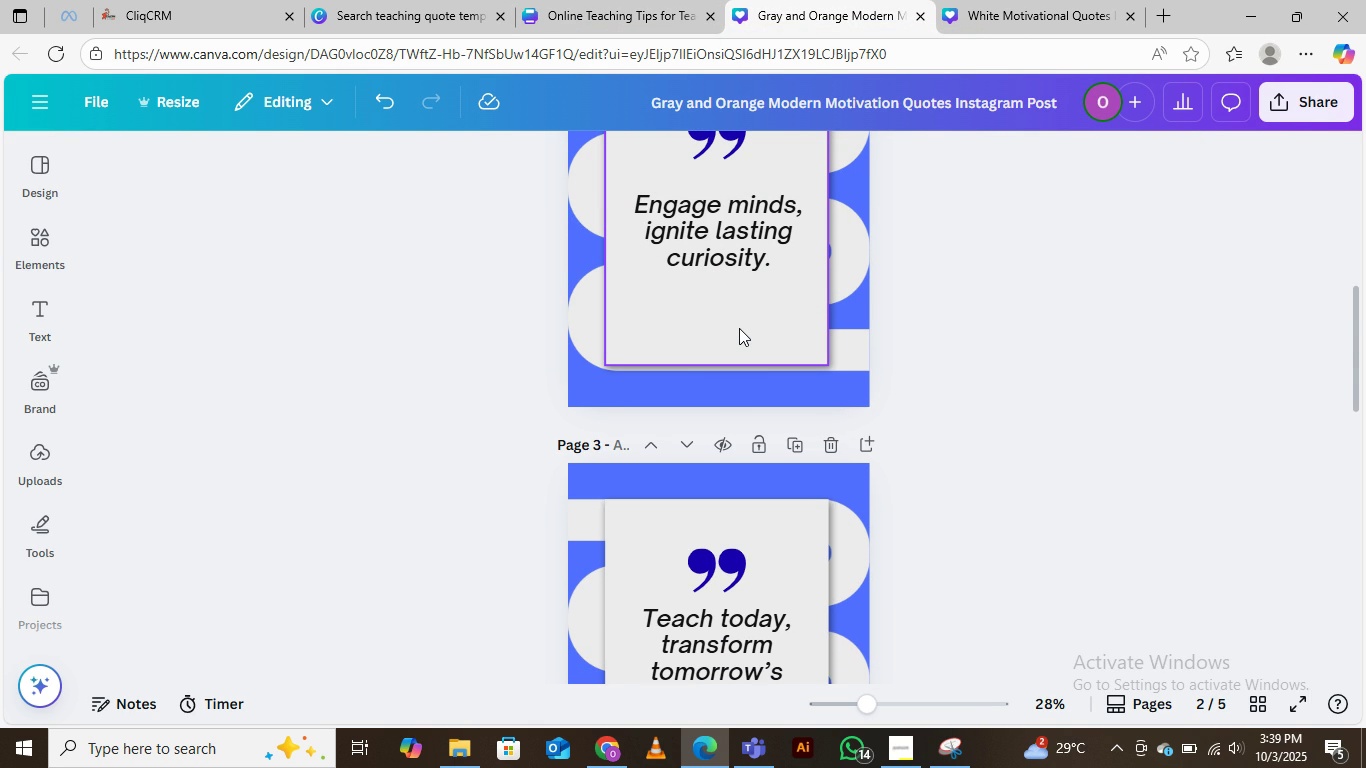 
key(Delete)